 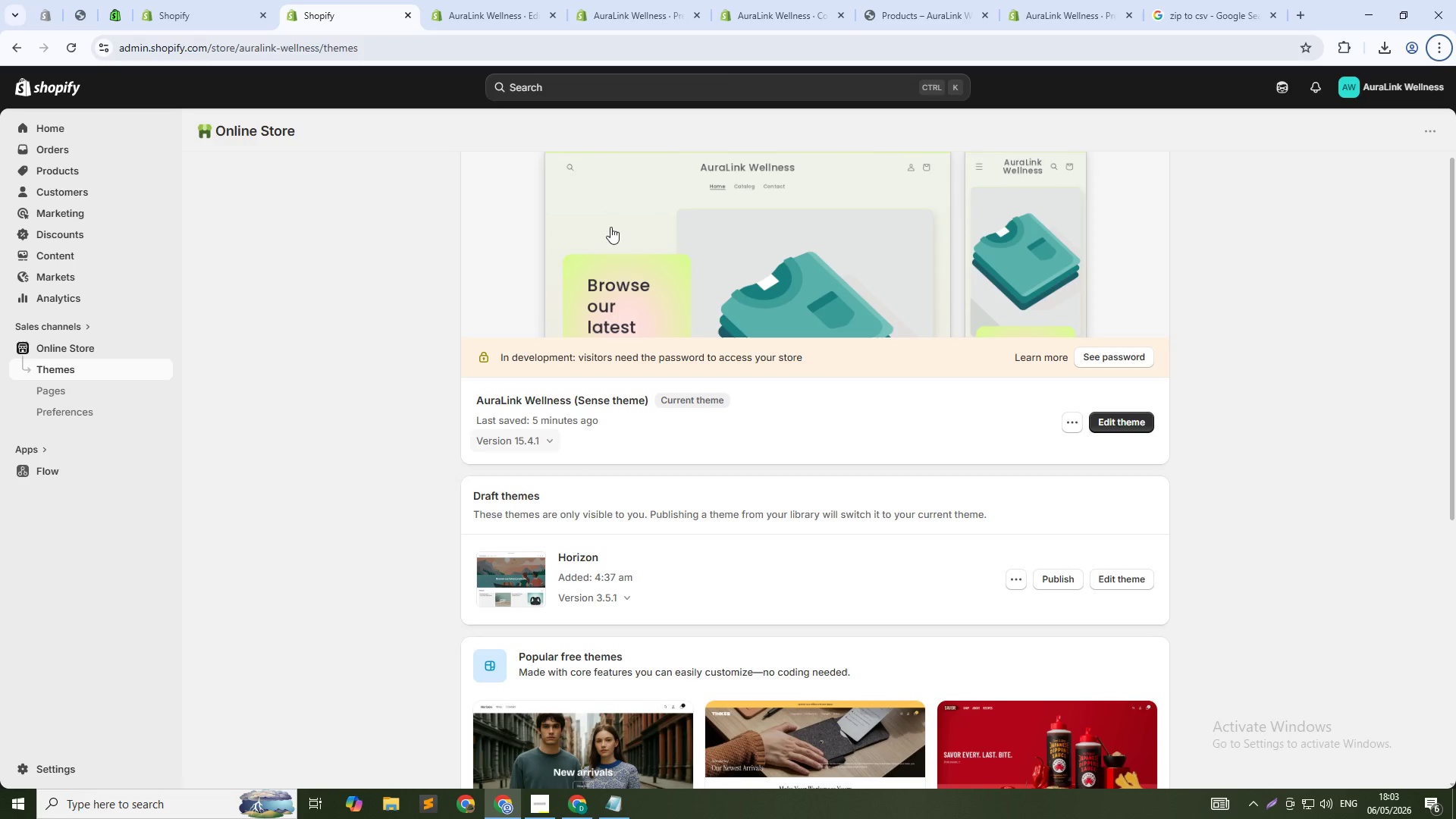 
left_click([787, 5])
 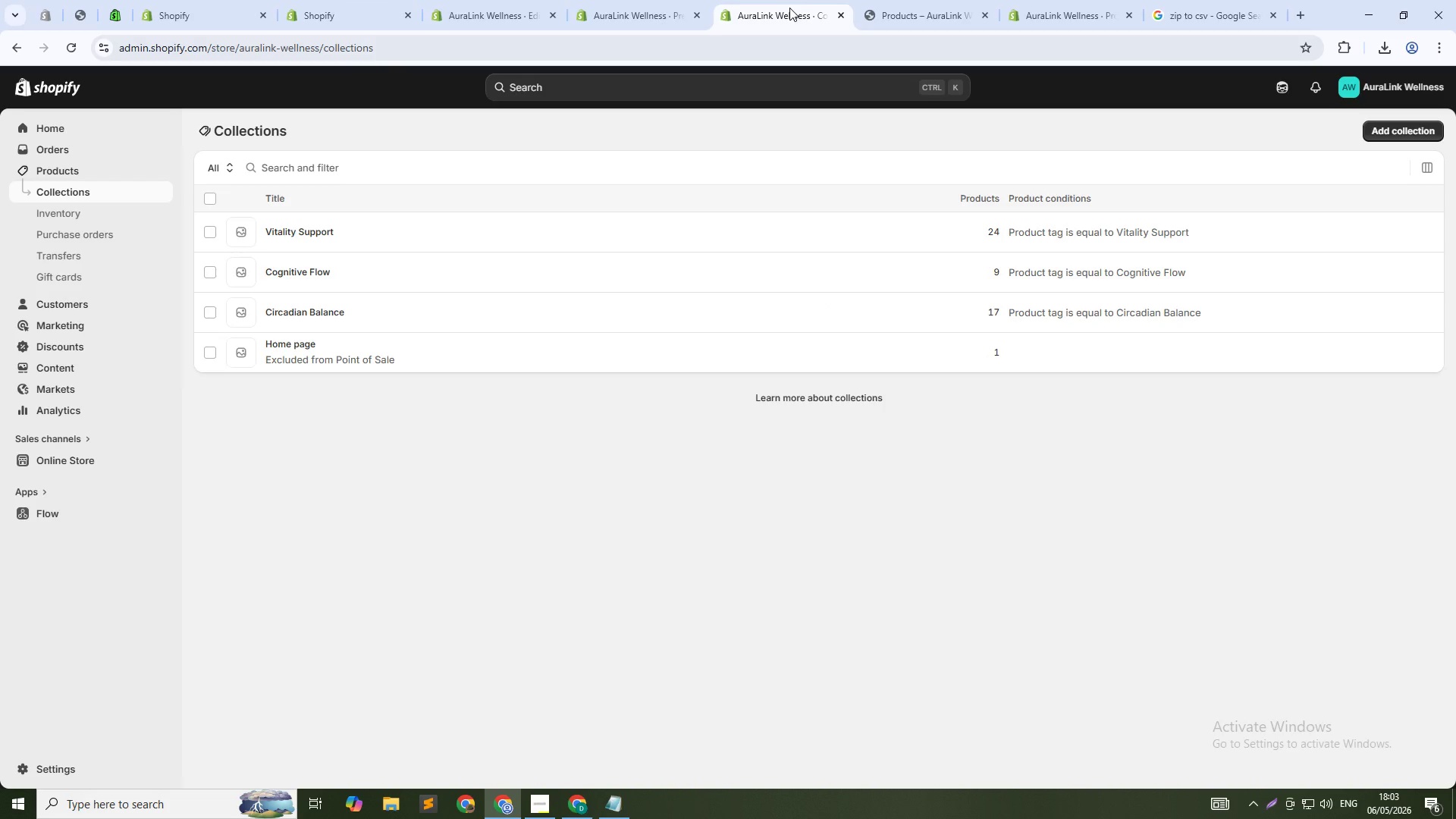 
middle_click([789, 8])
 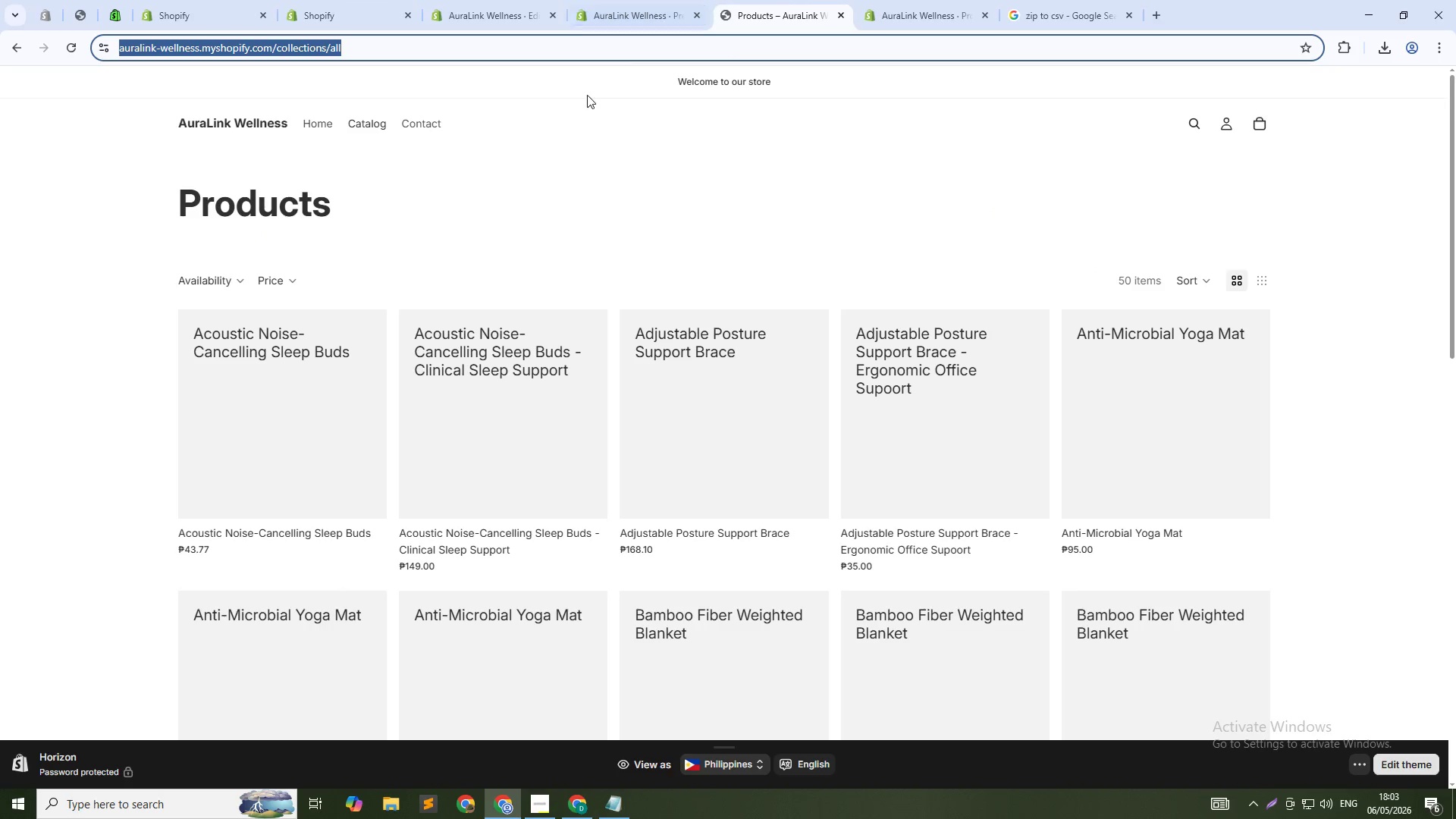 
left_click([44, 172])
 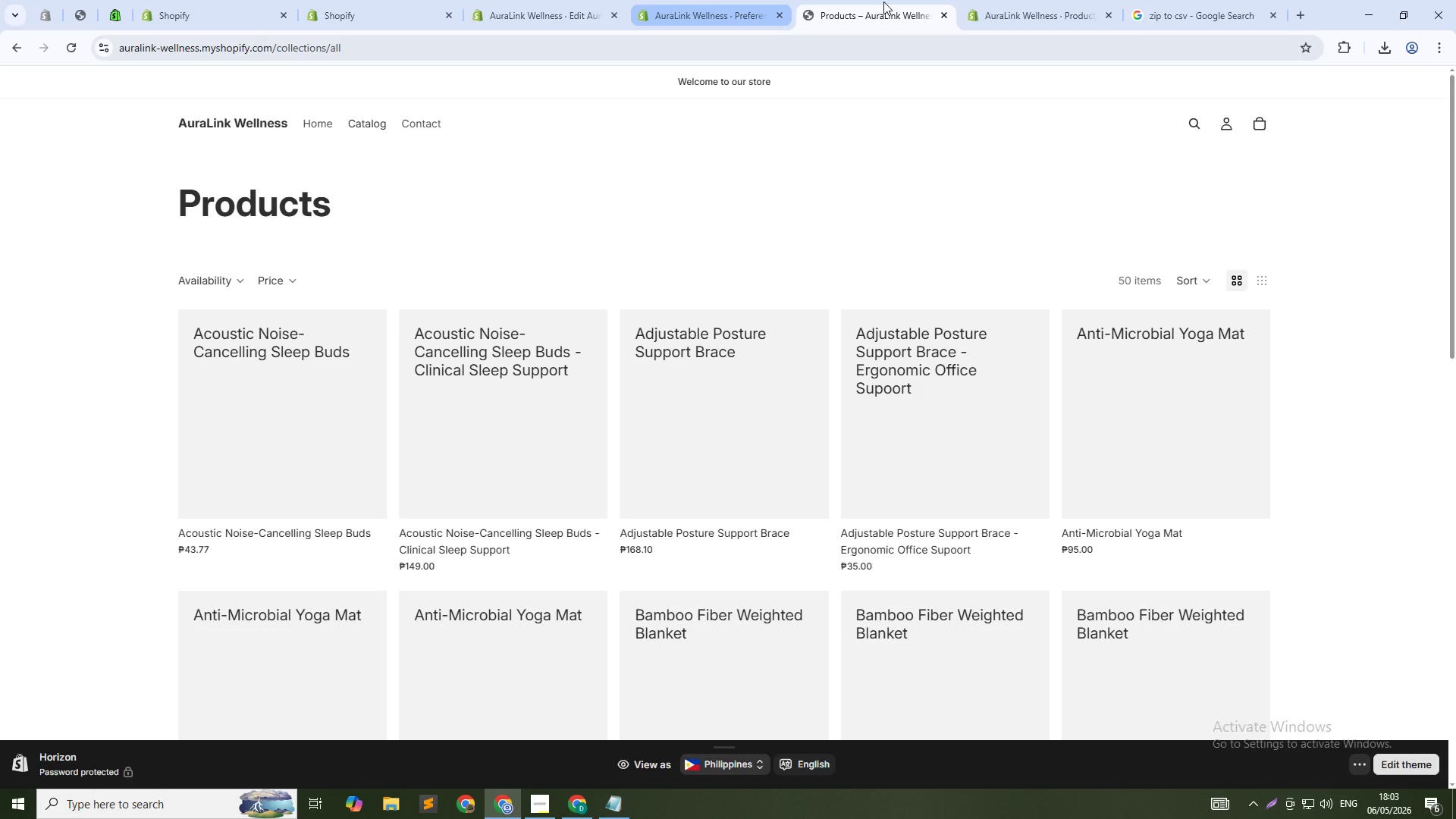 
left_click([1055, 0])
 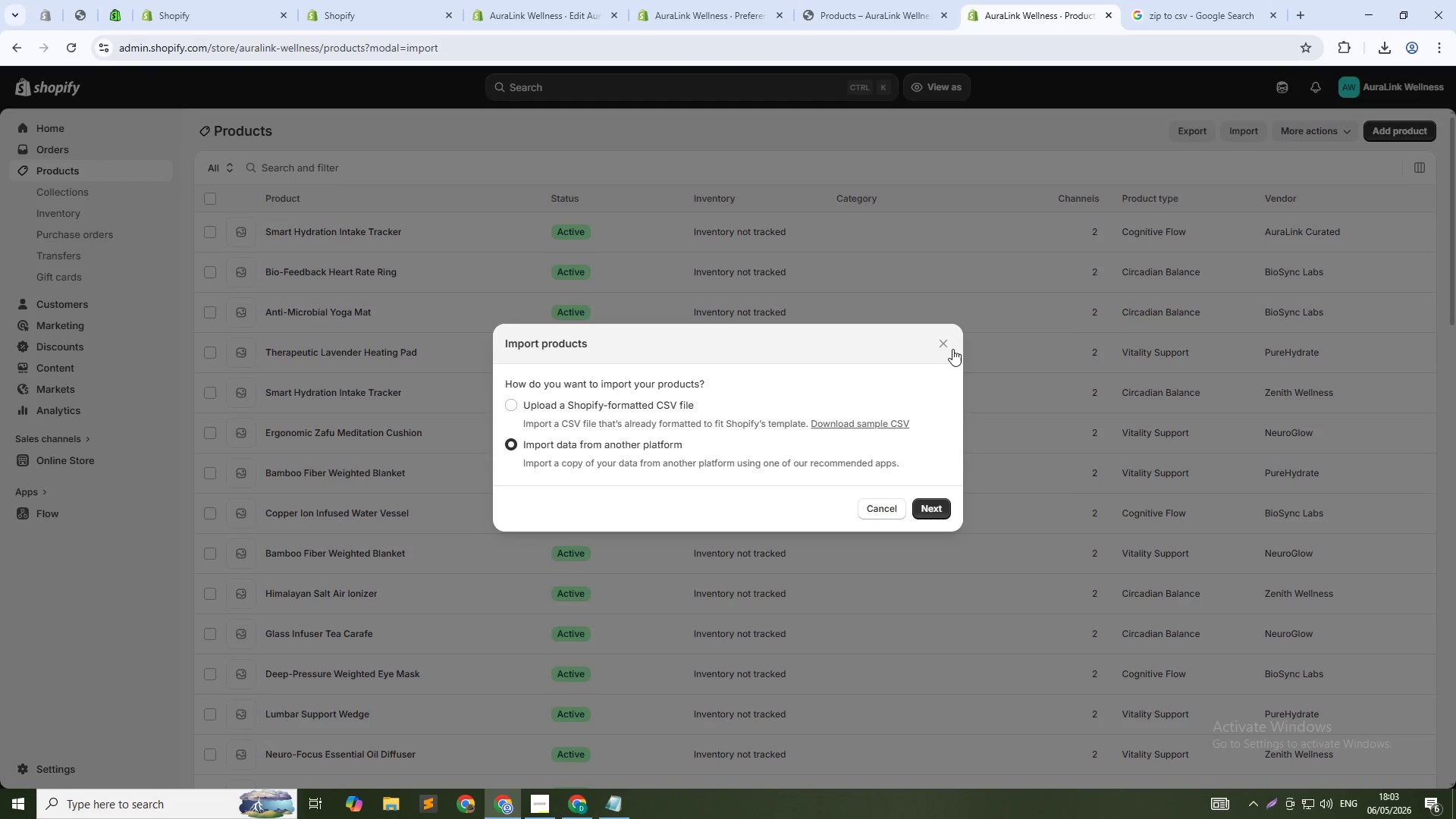 
left_click([940, 337])
 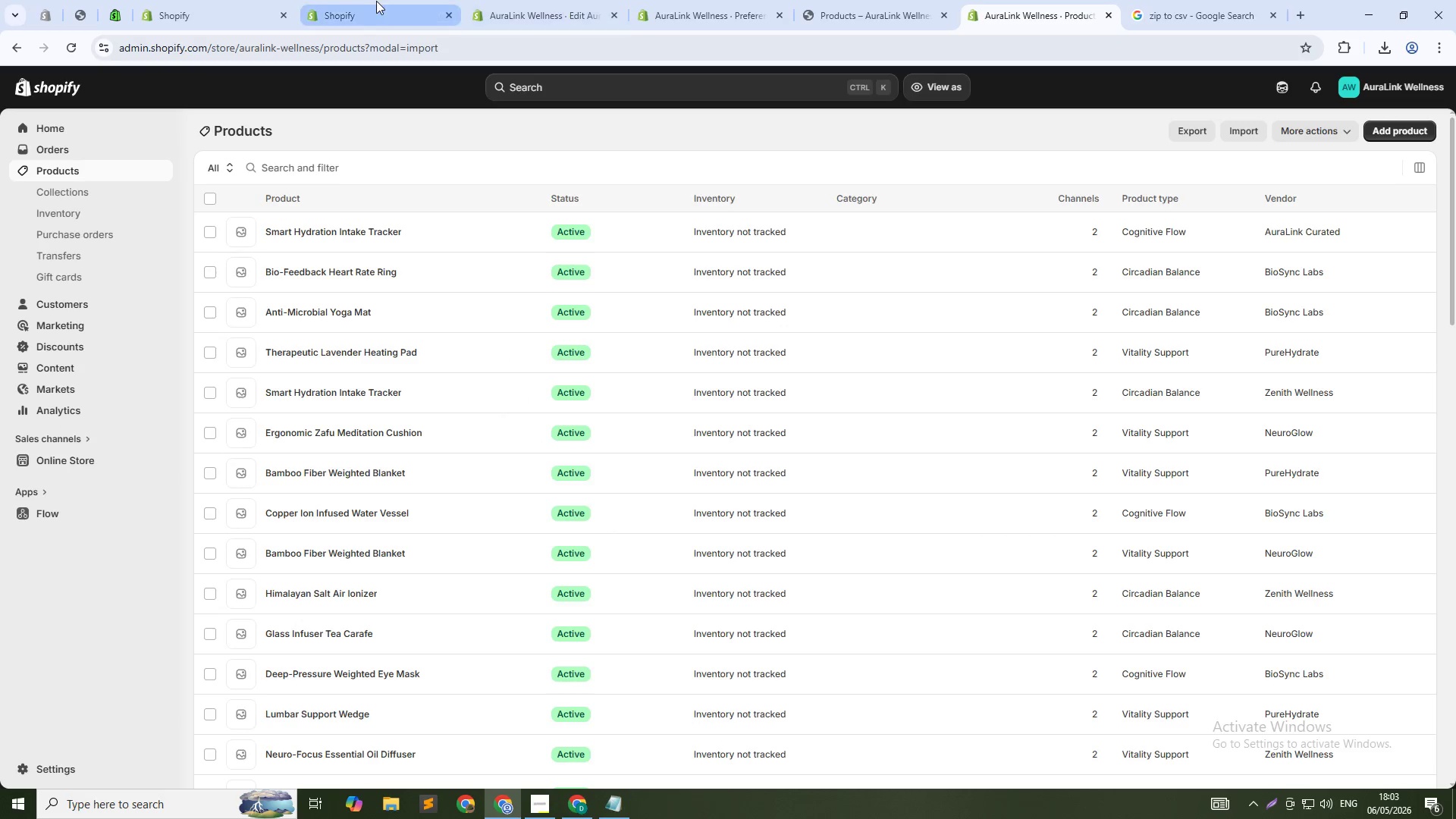 
left_click([375, 0])
 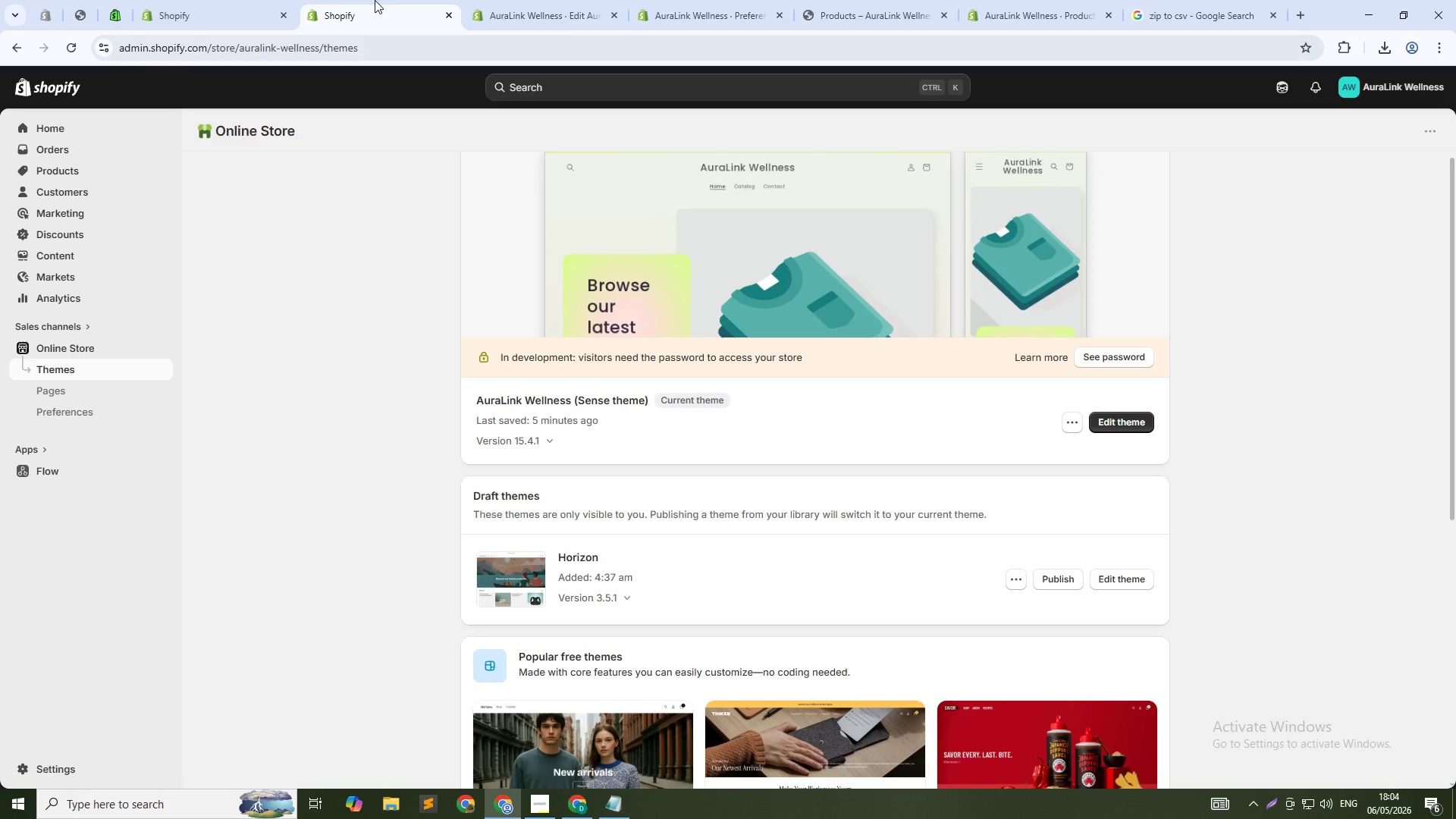 
wait(80.77)
 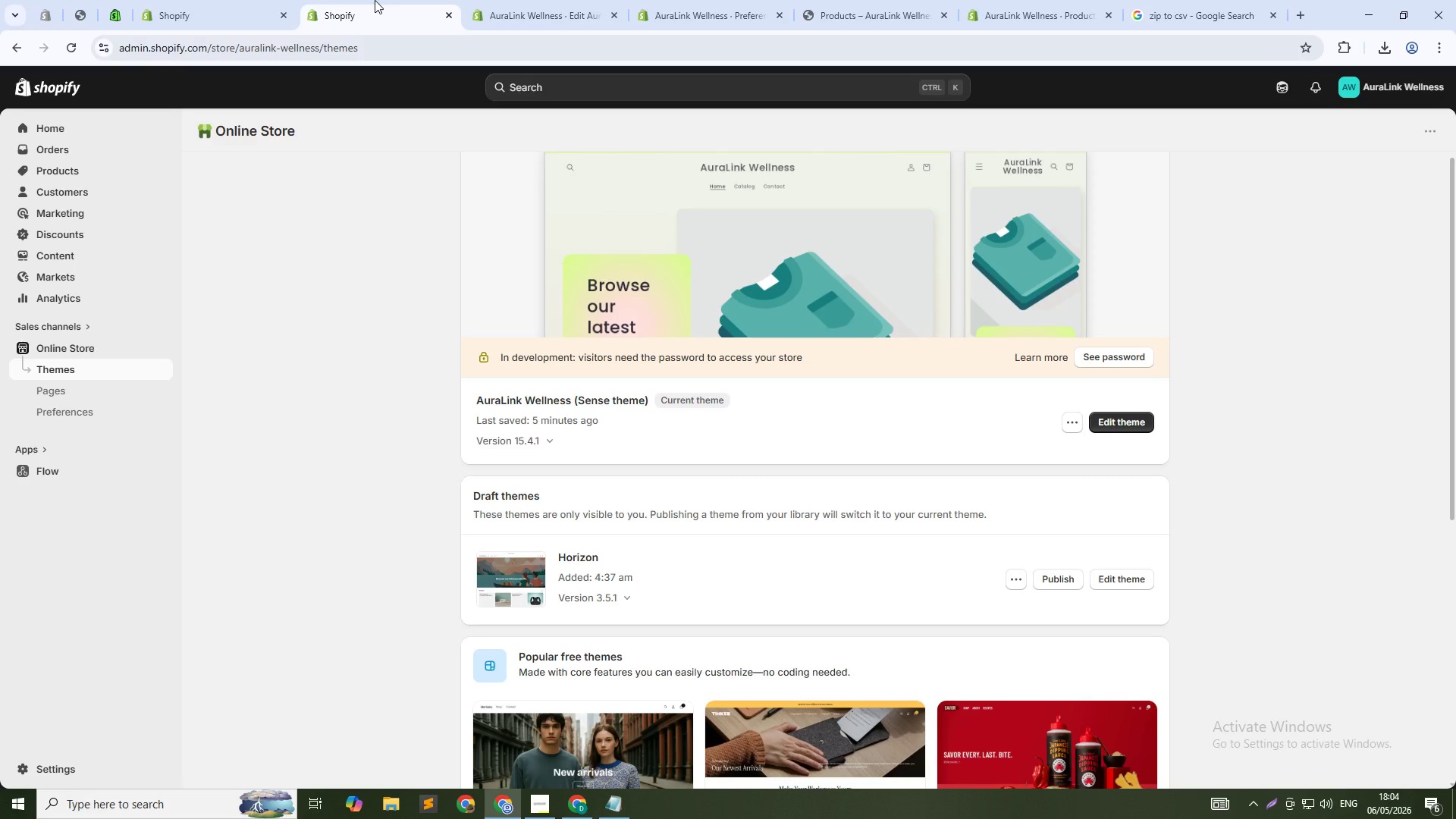 
key(Alt+Tab)
 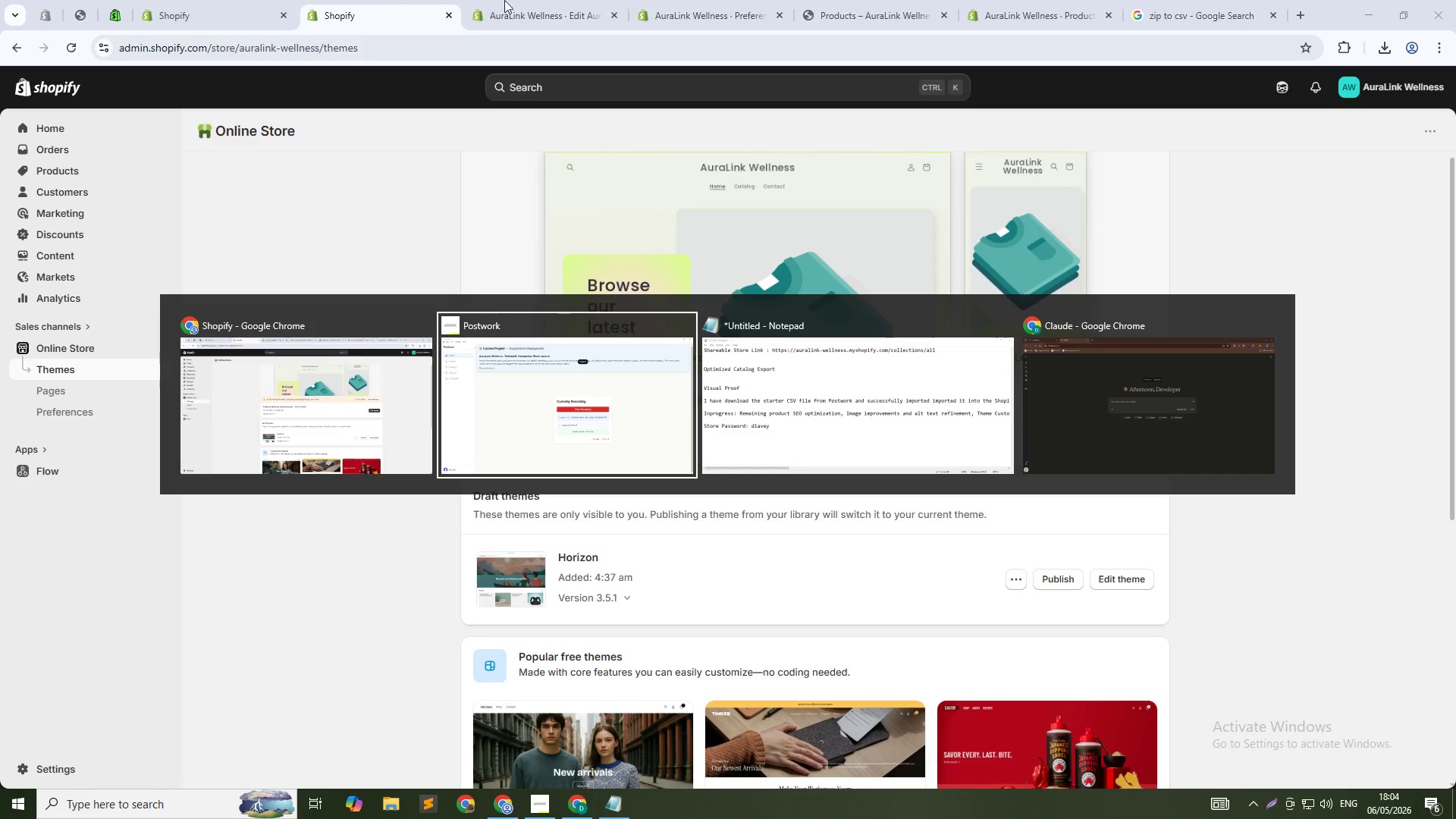 
key(Alt+Tab)
 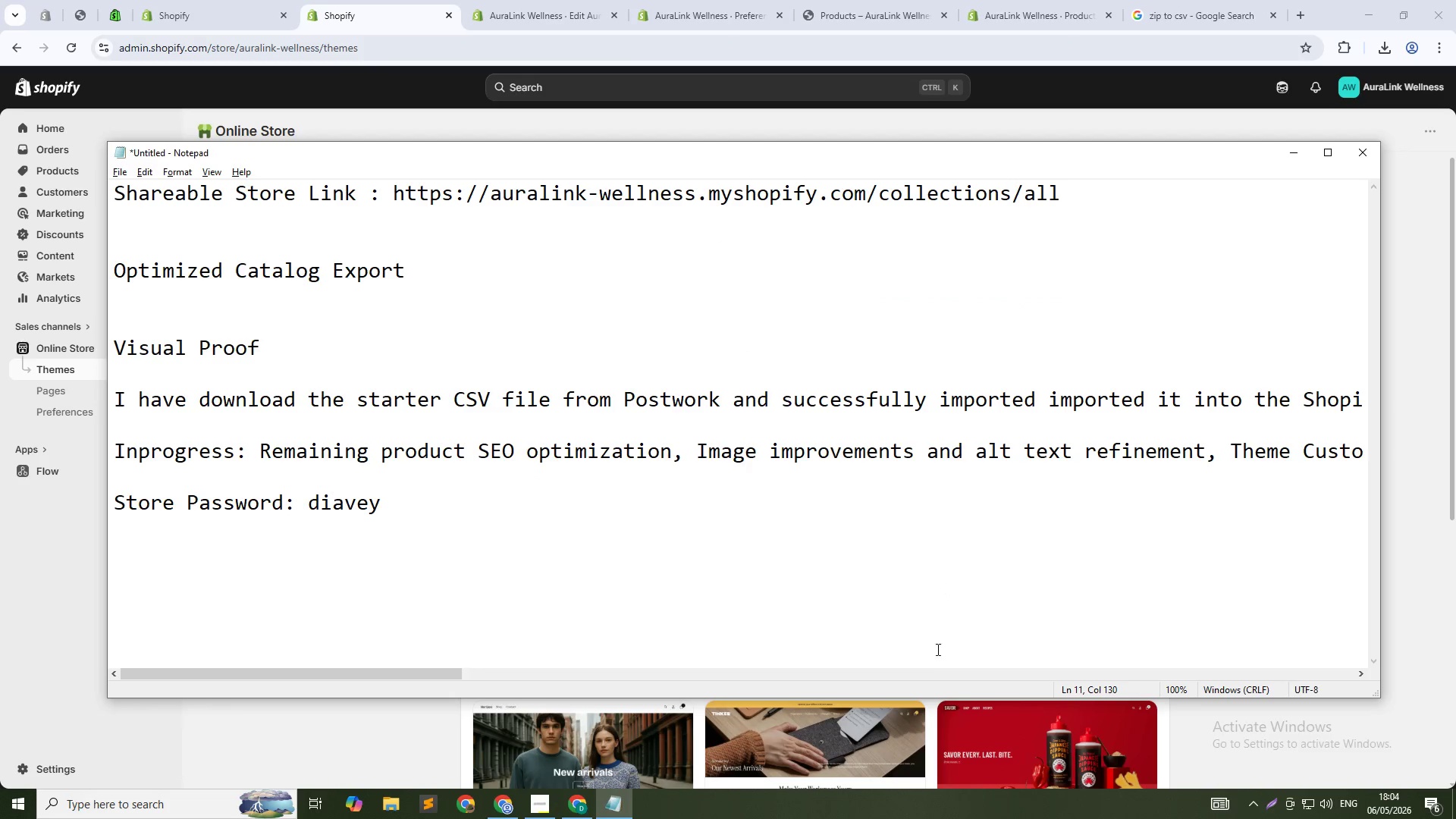 
wait(5.08)
 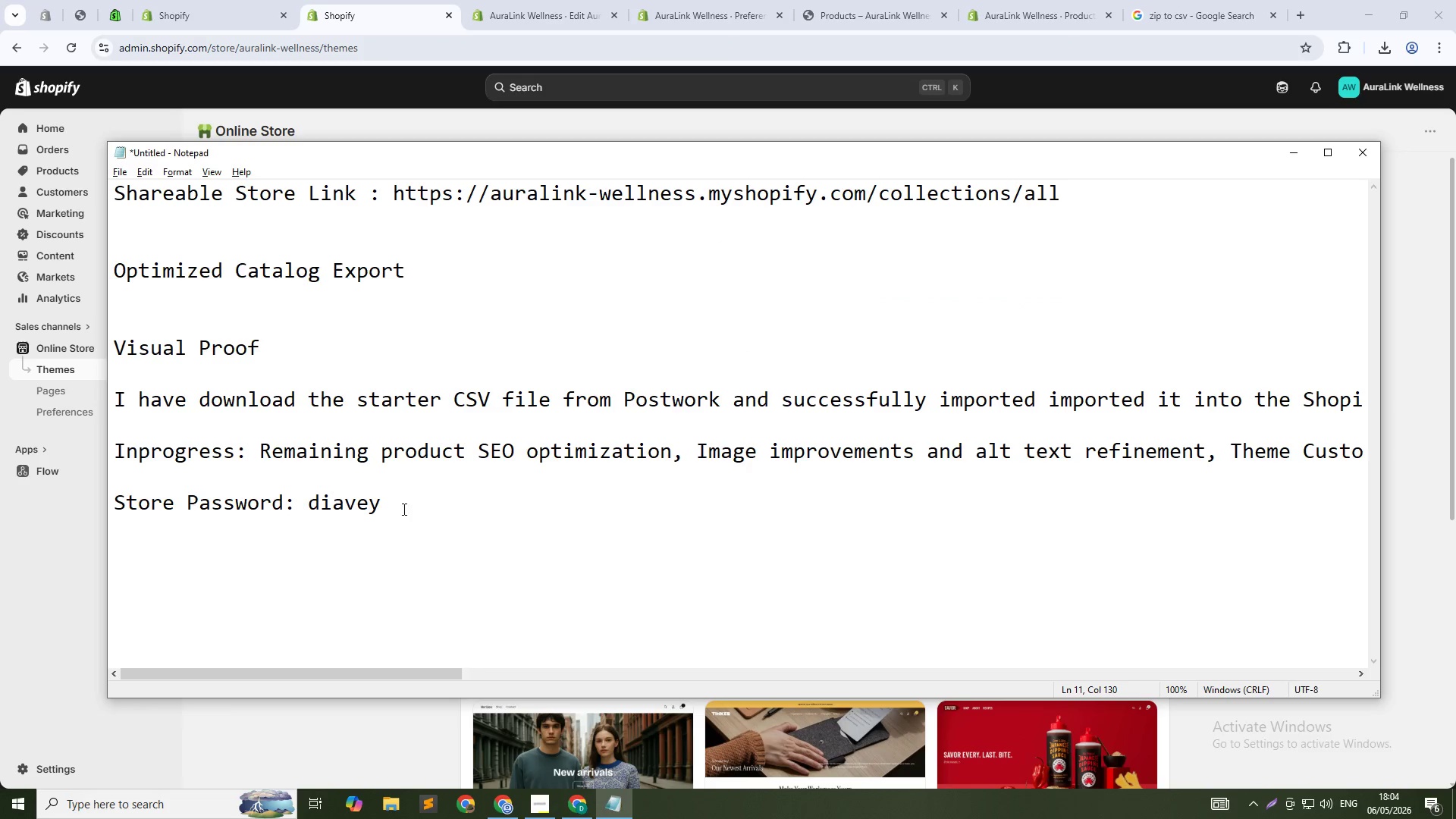 
left_click_drag(start_coordinate=[421, 676], to_coordinate=[655, 665])
 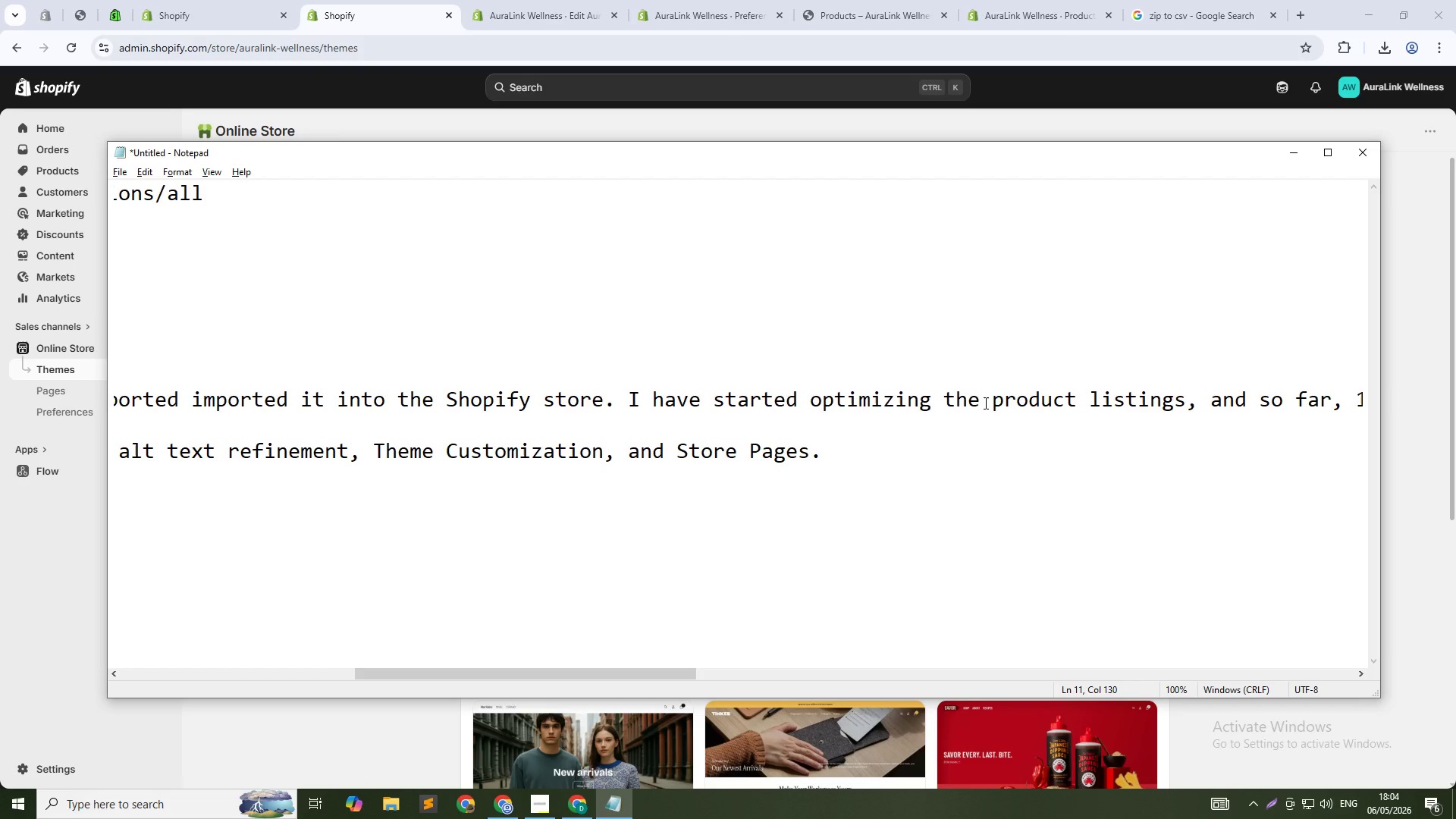 
left_click([990, 401])
 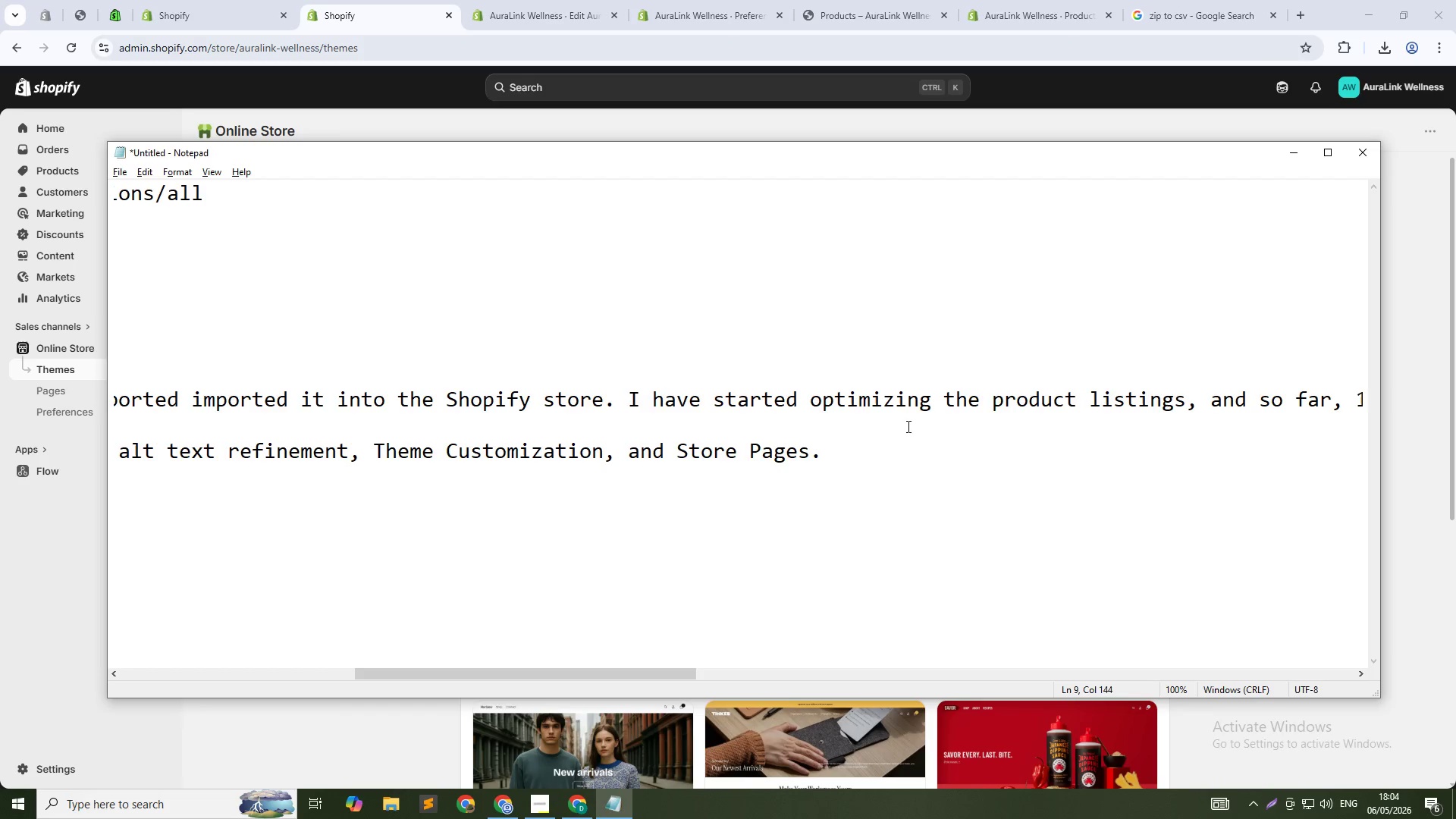 
key(Numpad1)
 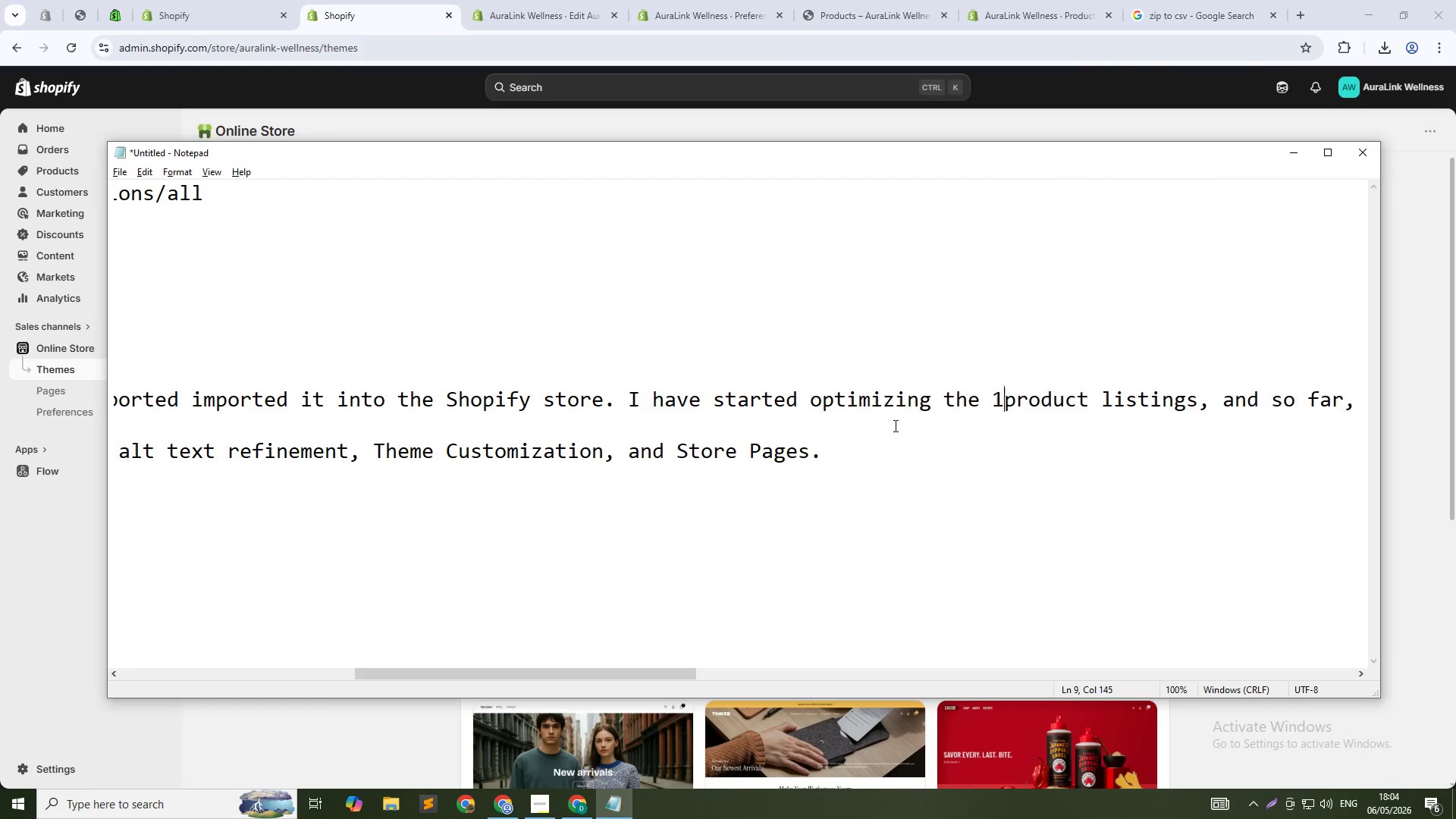 
key(Space)
 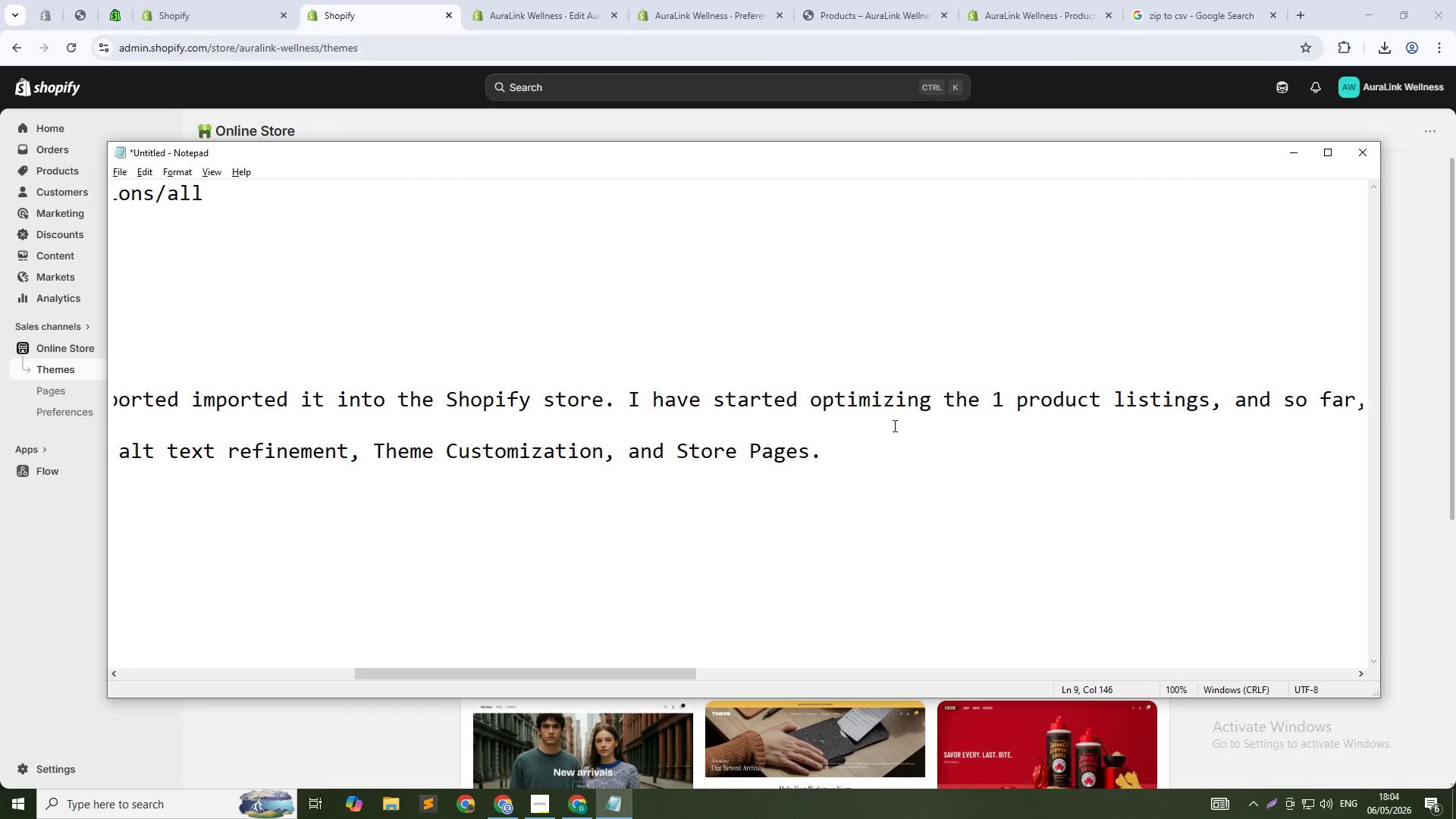 
key(Backspace)
 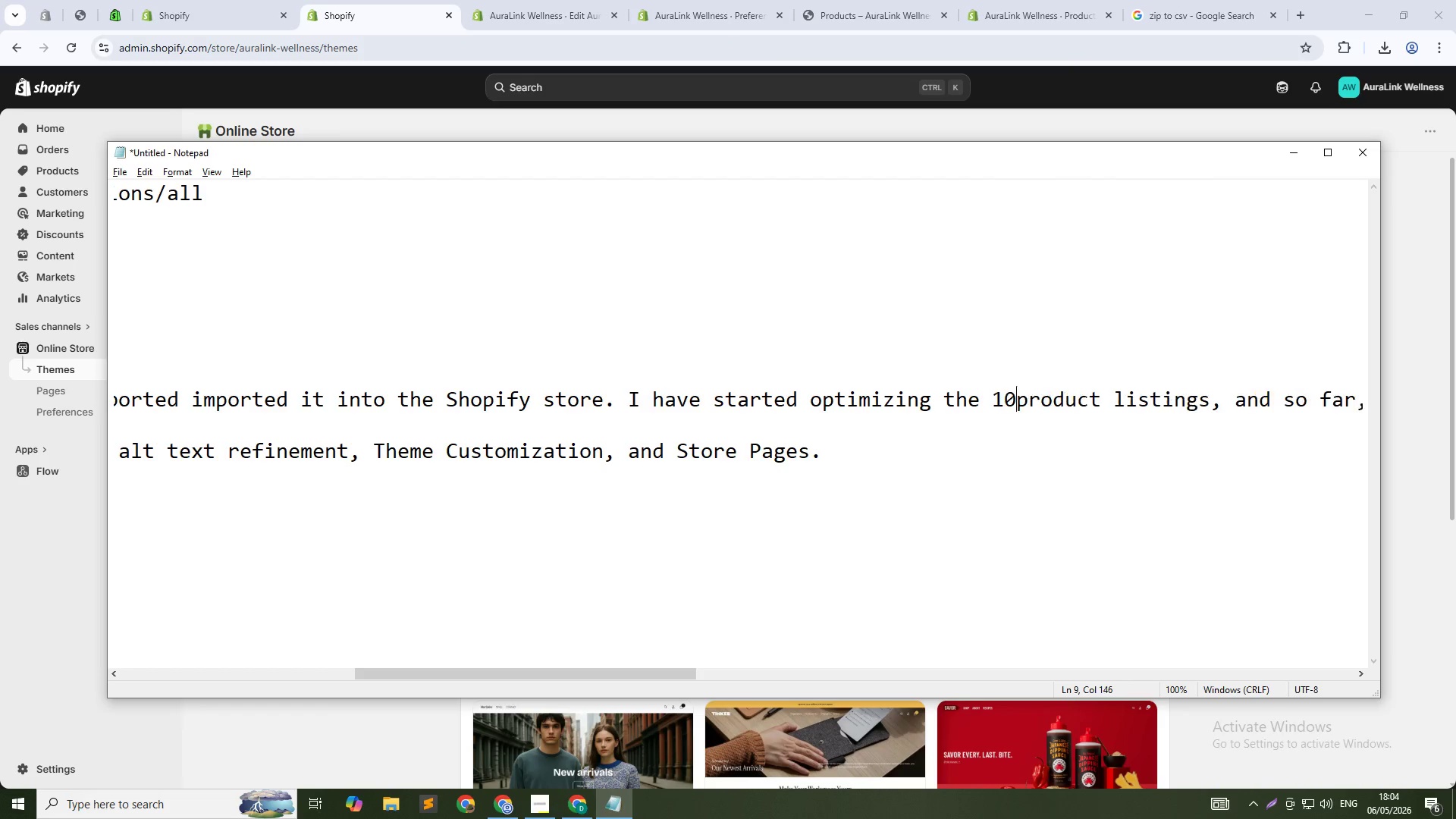 
key(Numpad0)
 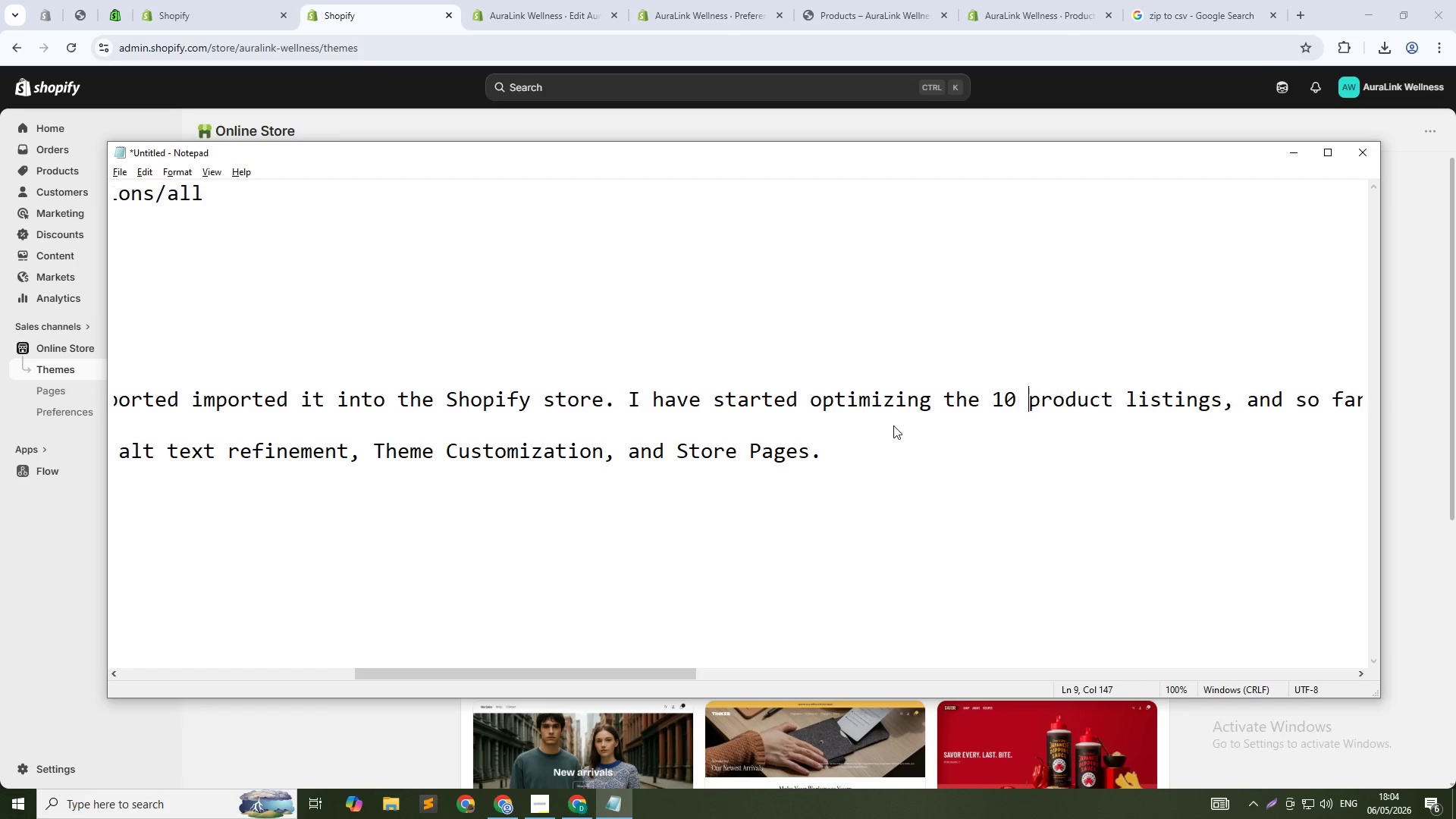 
key(Space)
 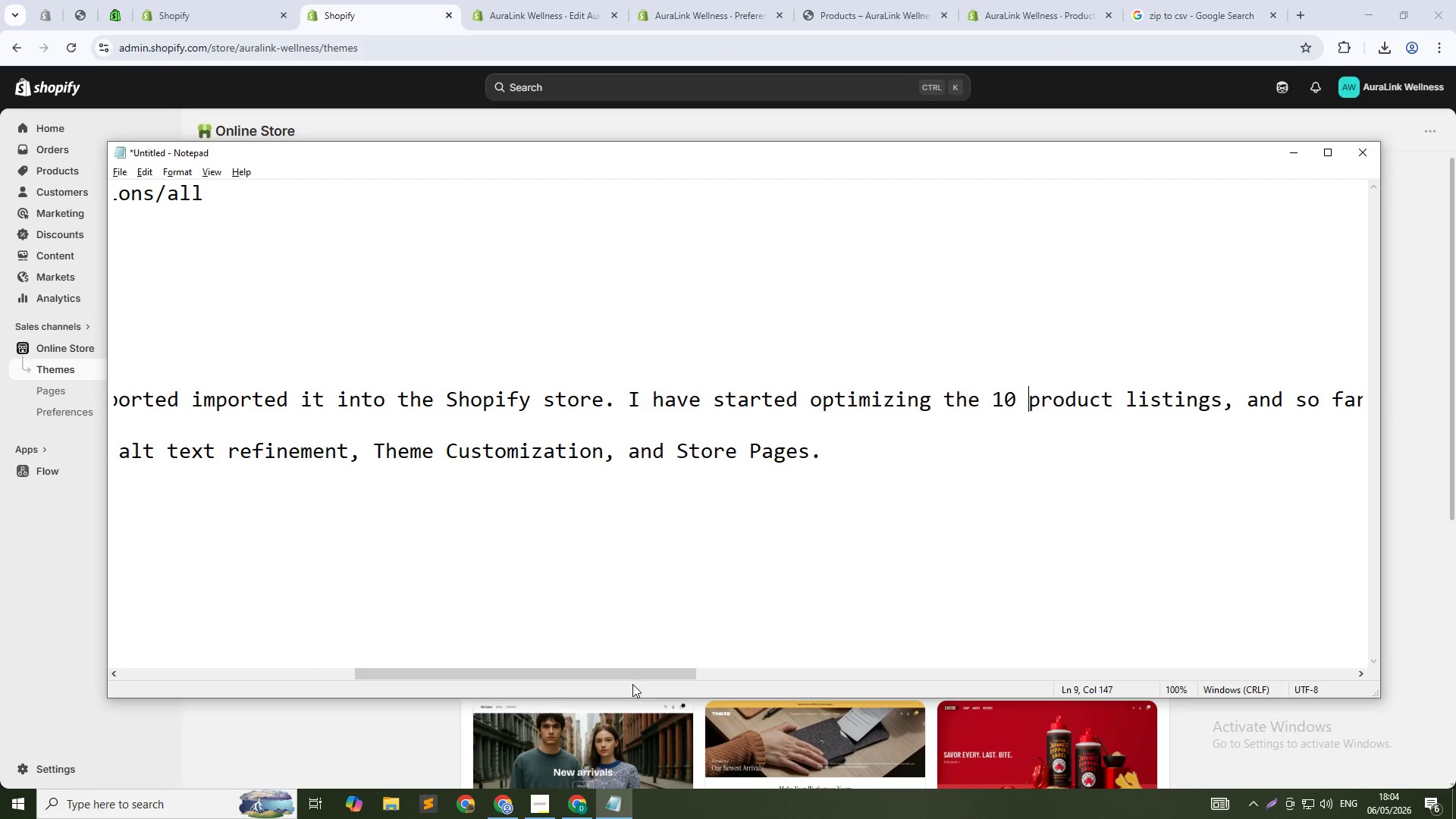 
left_click_drag(start_coordinate=[633, 670], to_coordinate=[812, 670])
 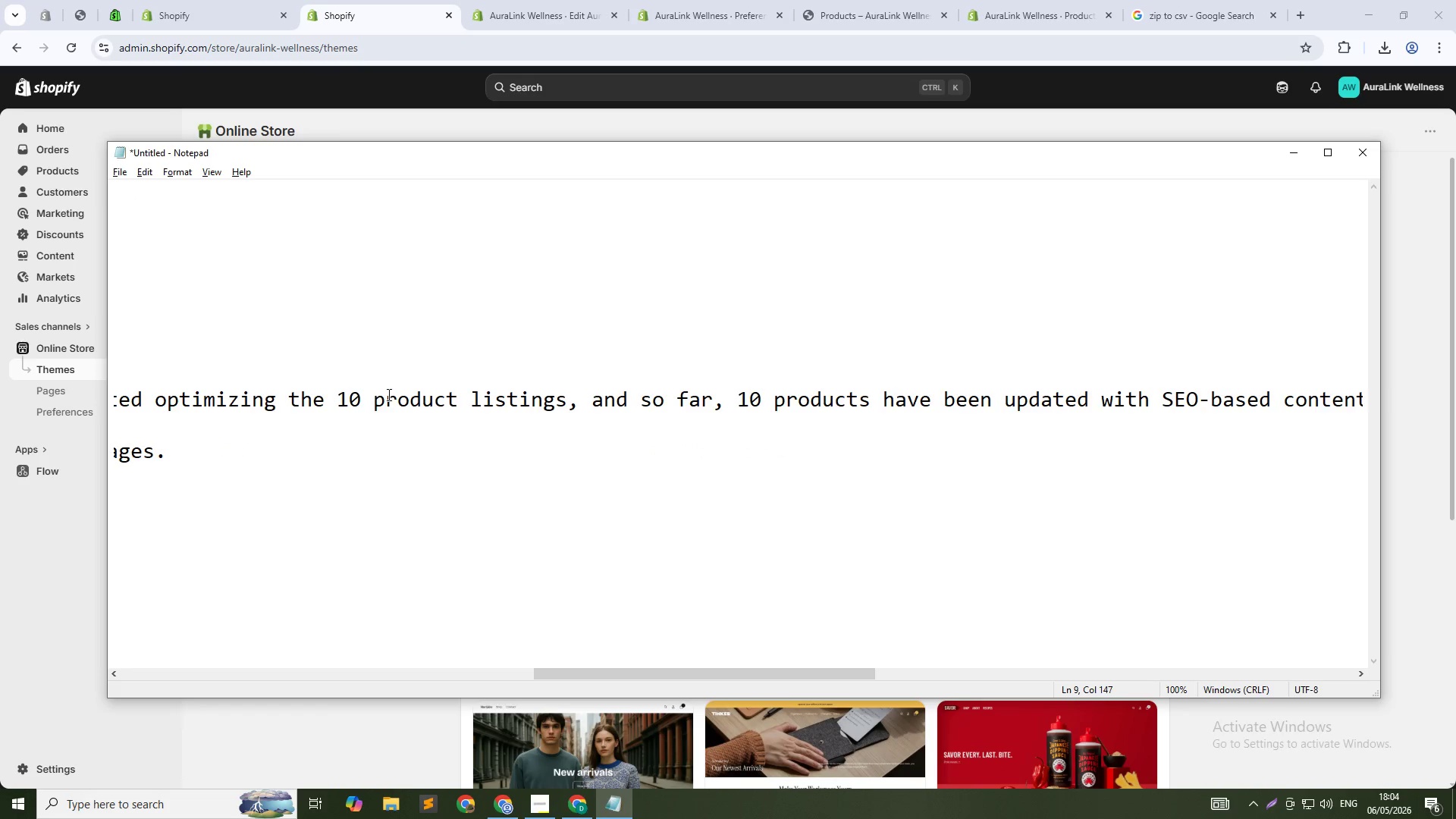 
key(Backspace)
 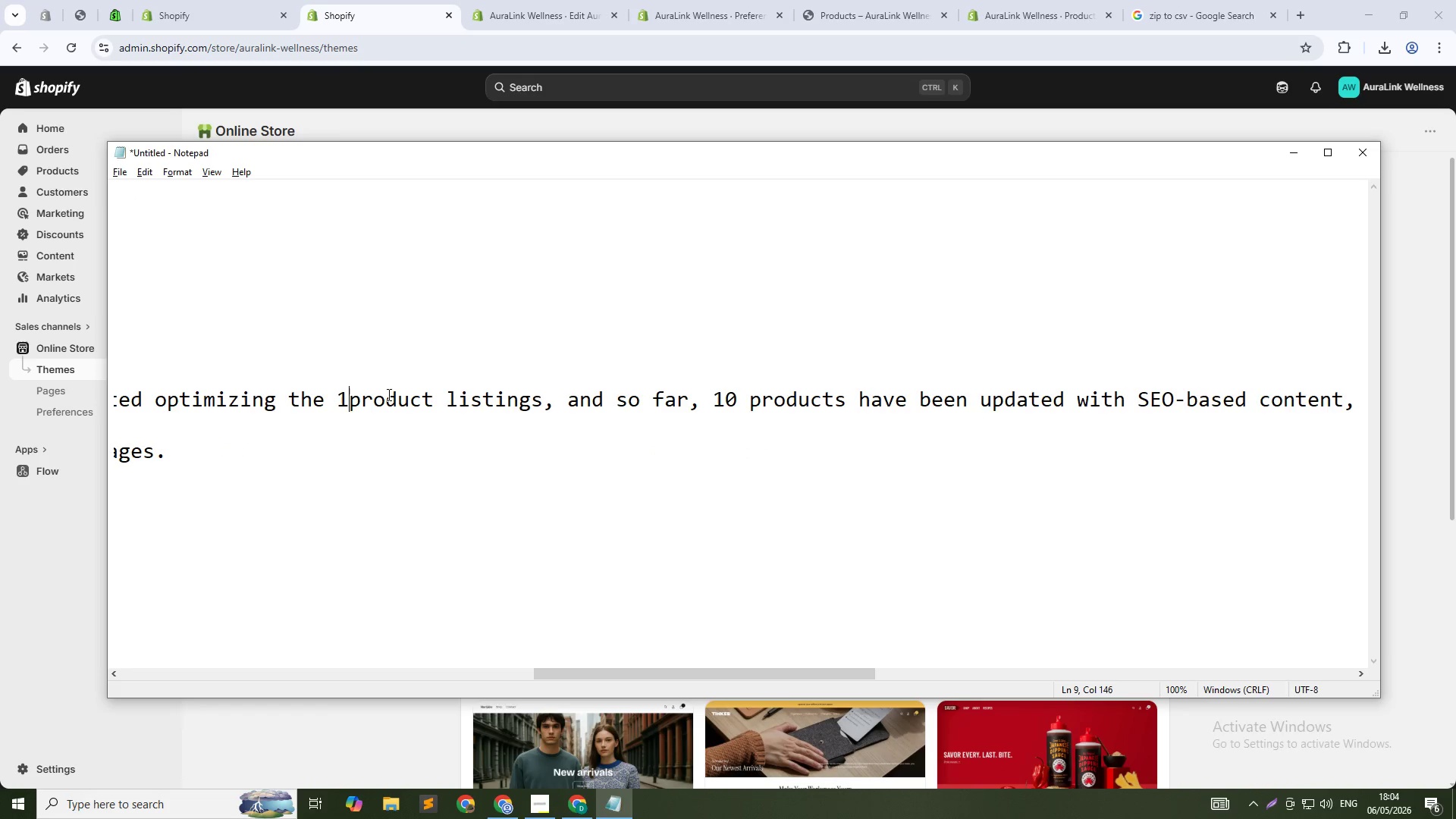 
key(Backspace)
 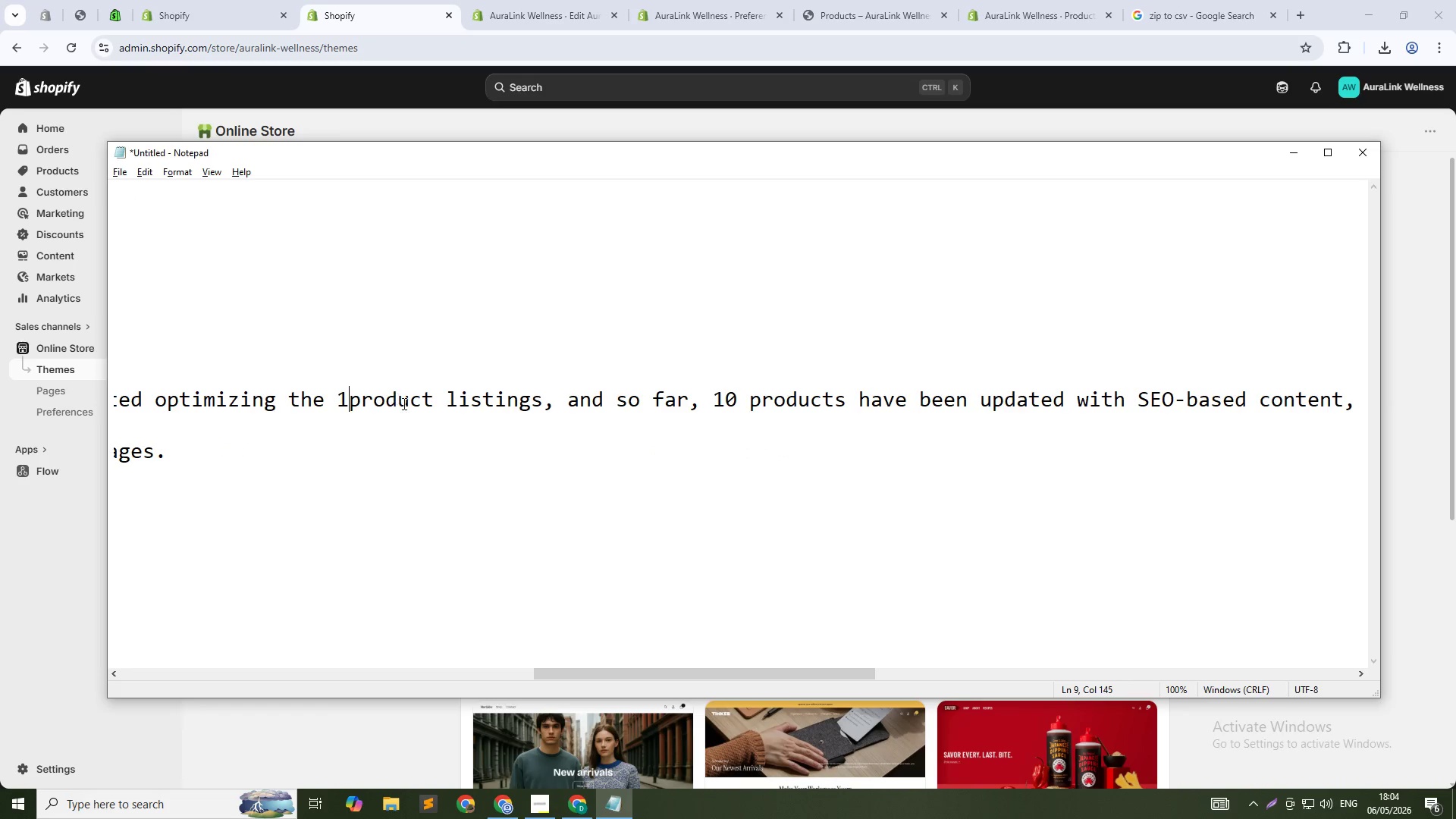 
key(Backspace)
 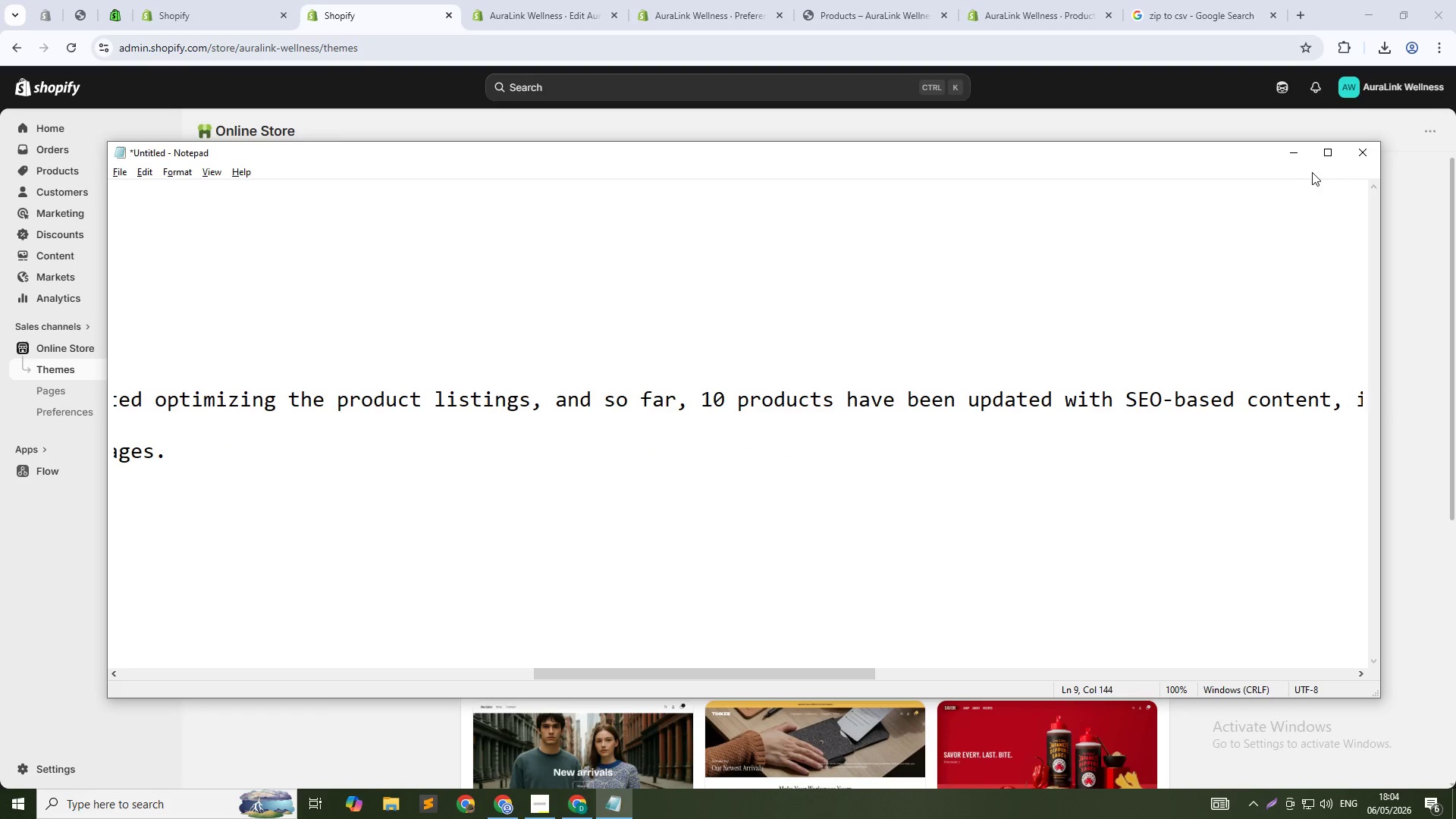 
left_click([1333, 151])
 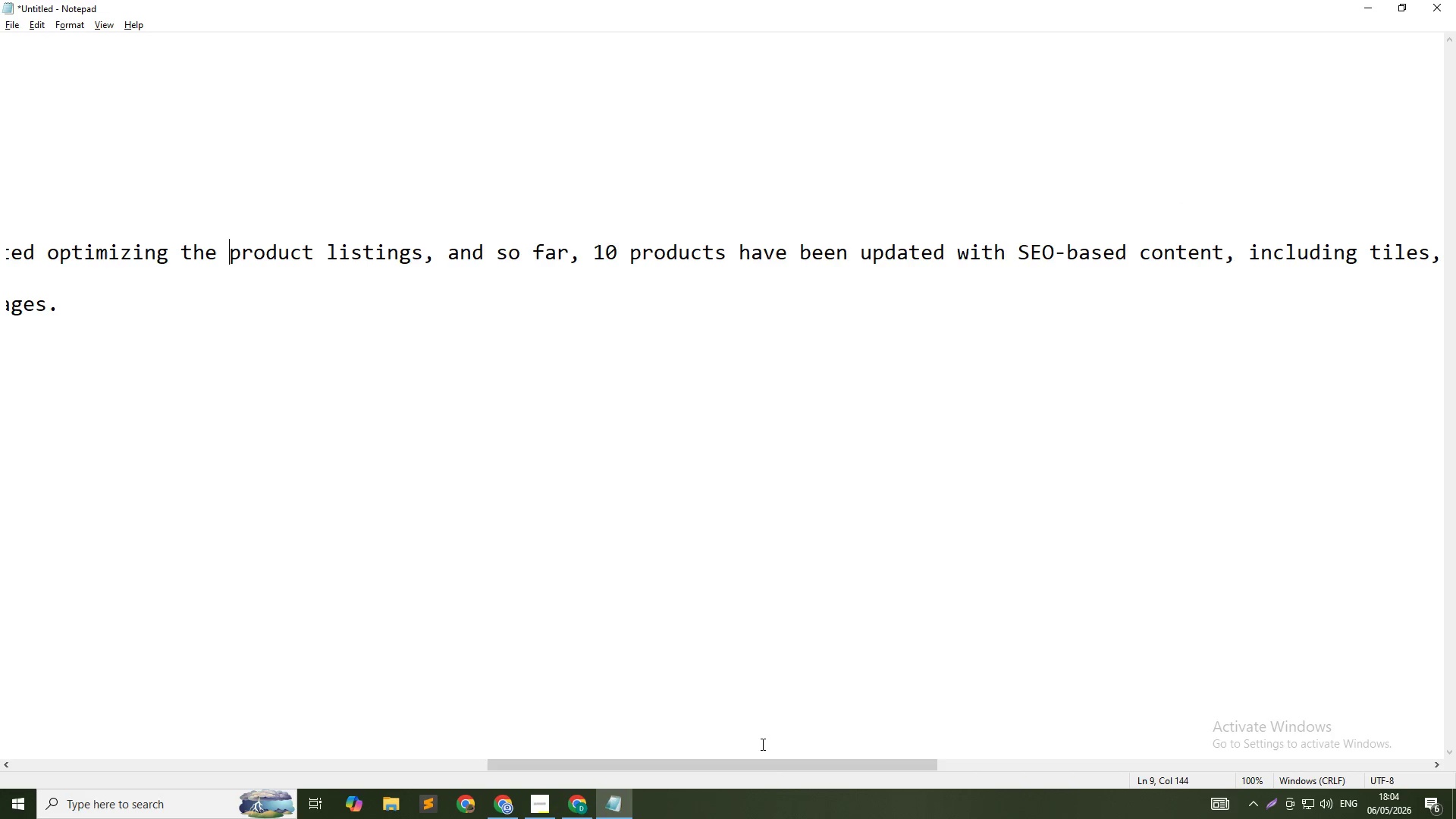 
left_click_drag(start_coordinate=[775, 763], to_coordinate=[295, 784])
 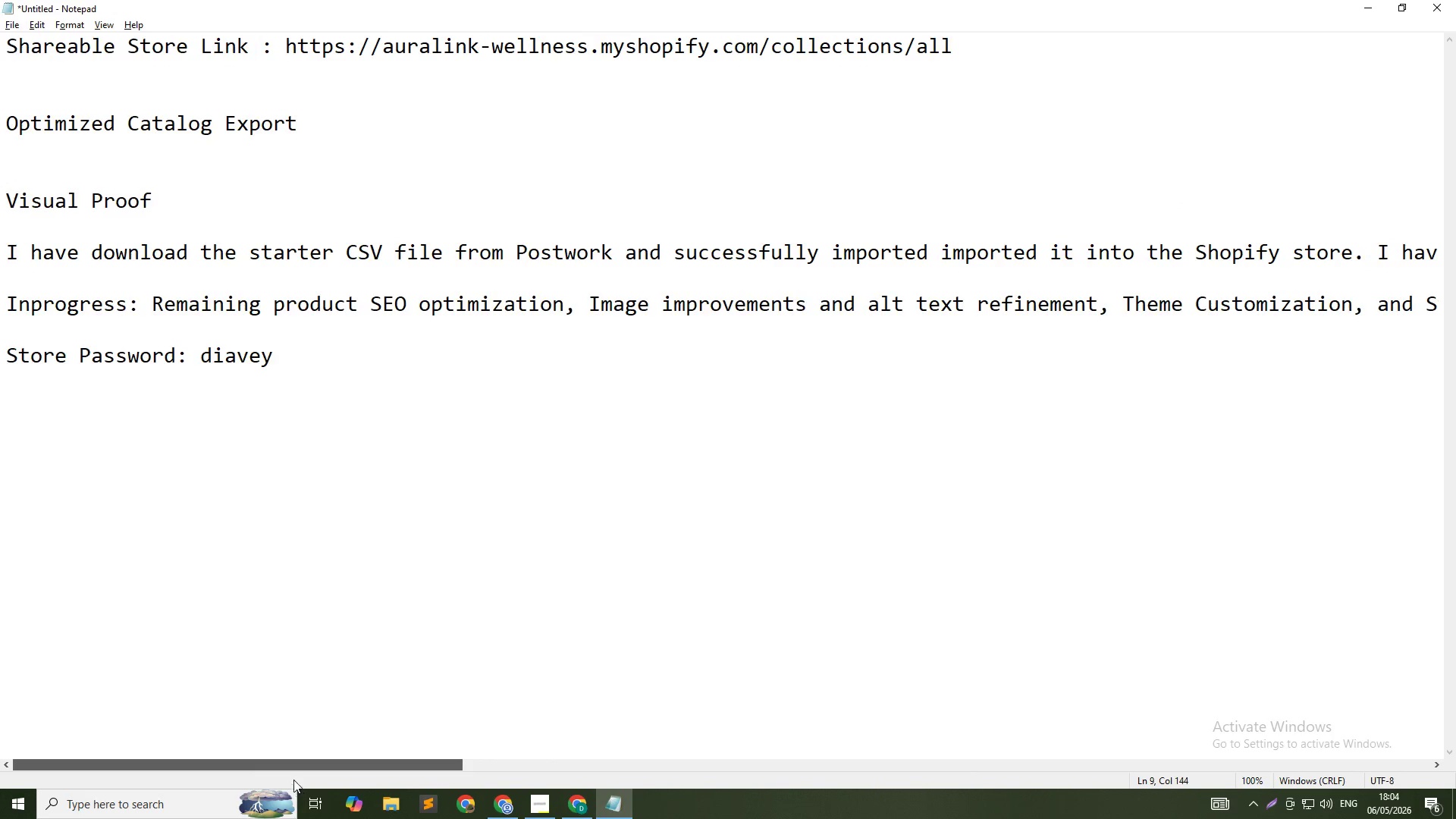 
key(Alt+Tab)